 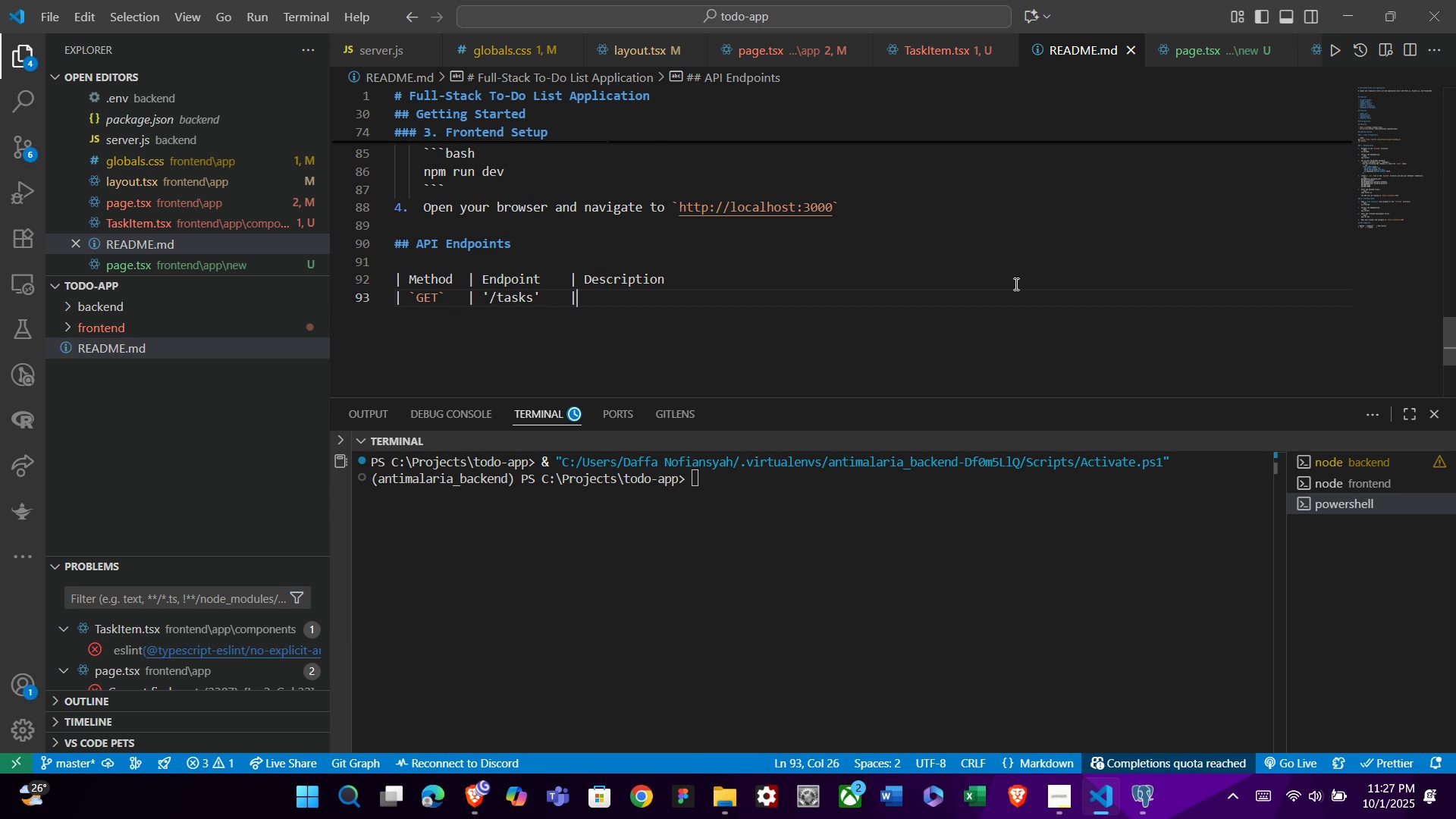 
key(Space)
 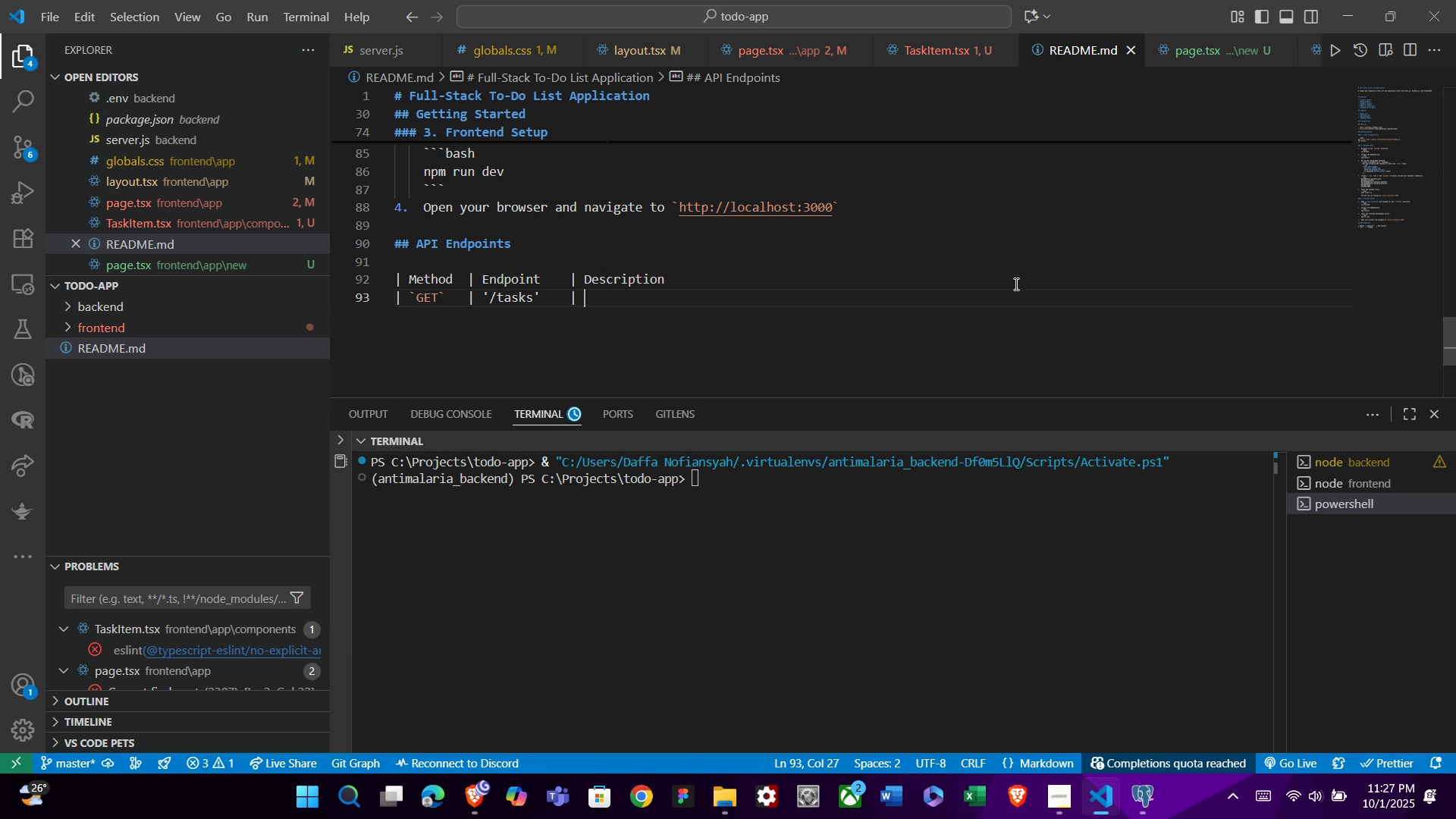 
type(Res)
key(Backspace)
type(tre)
key(Backspace)
type(ievv)
key(Backspace)
type(se)
key(Backspace)
key(Backspace)
type(es a list of all tasks)
 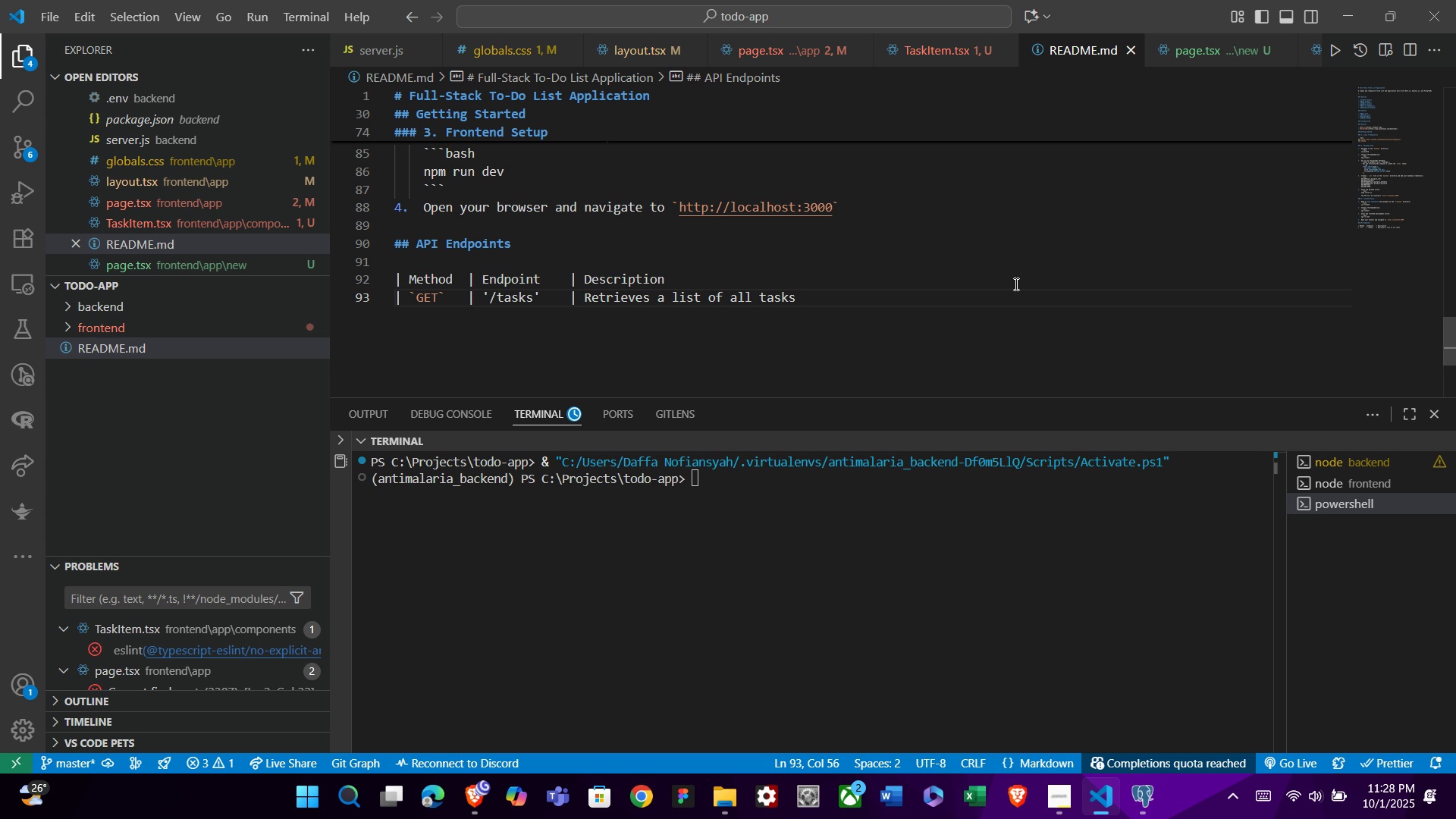 
key(Period)
 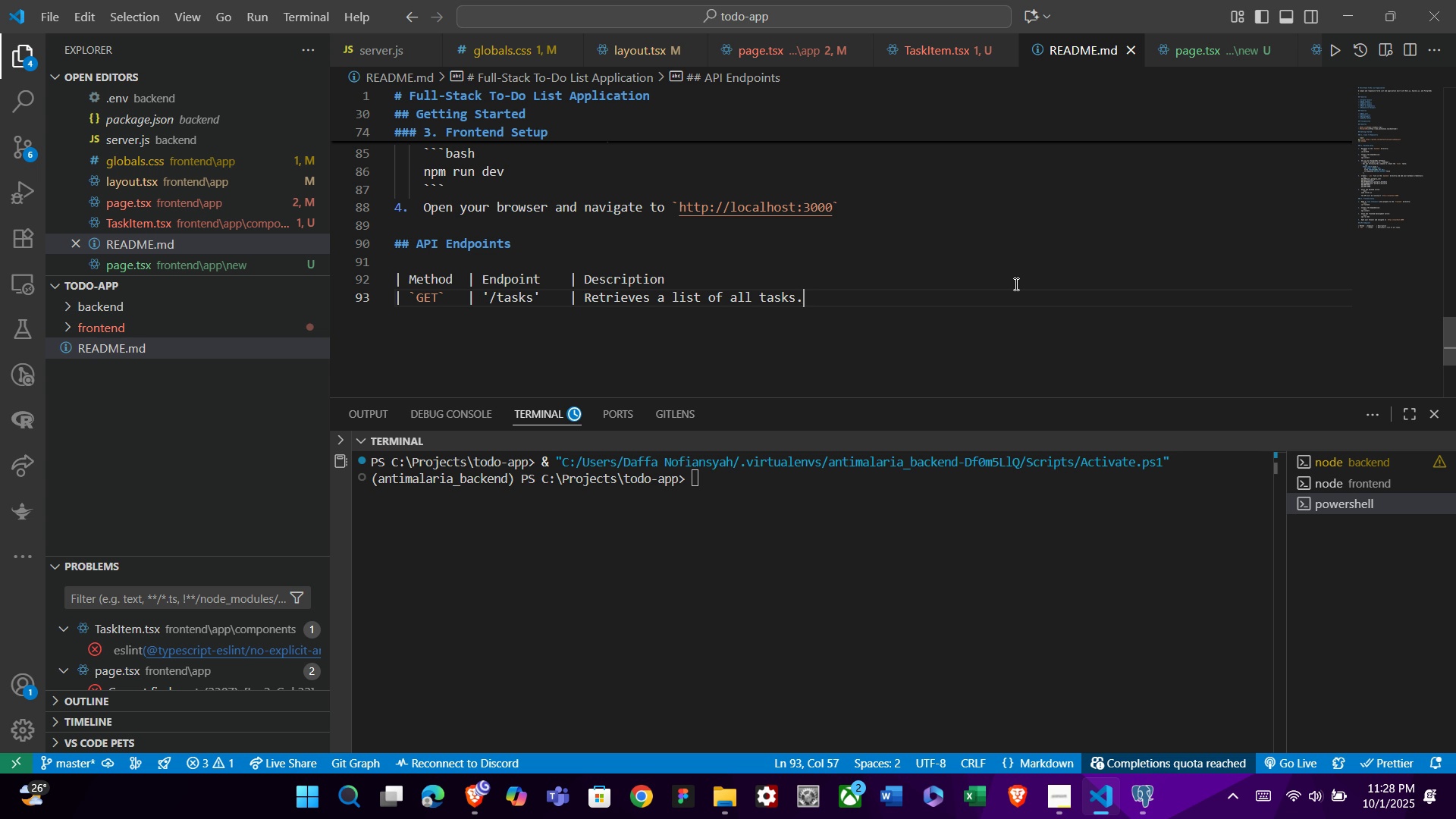 
key(Enter)